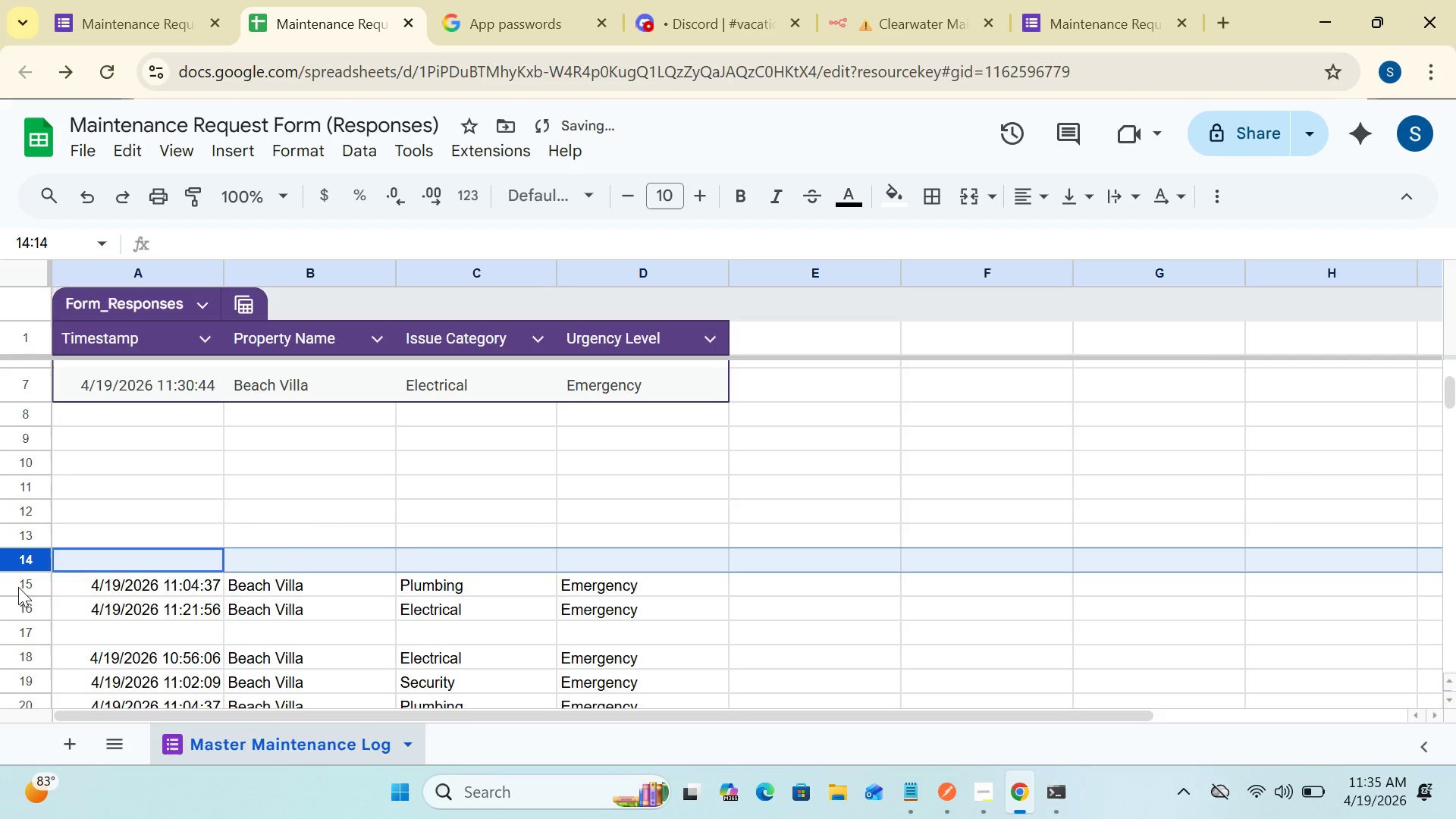 
left_click([18, 587])
 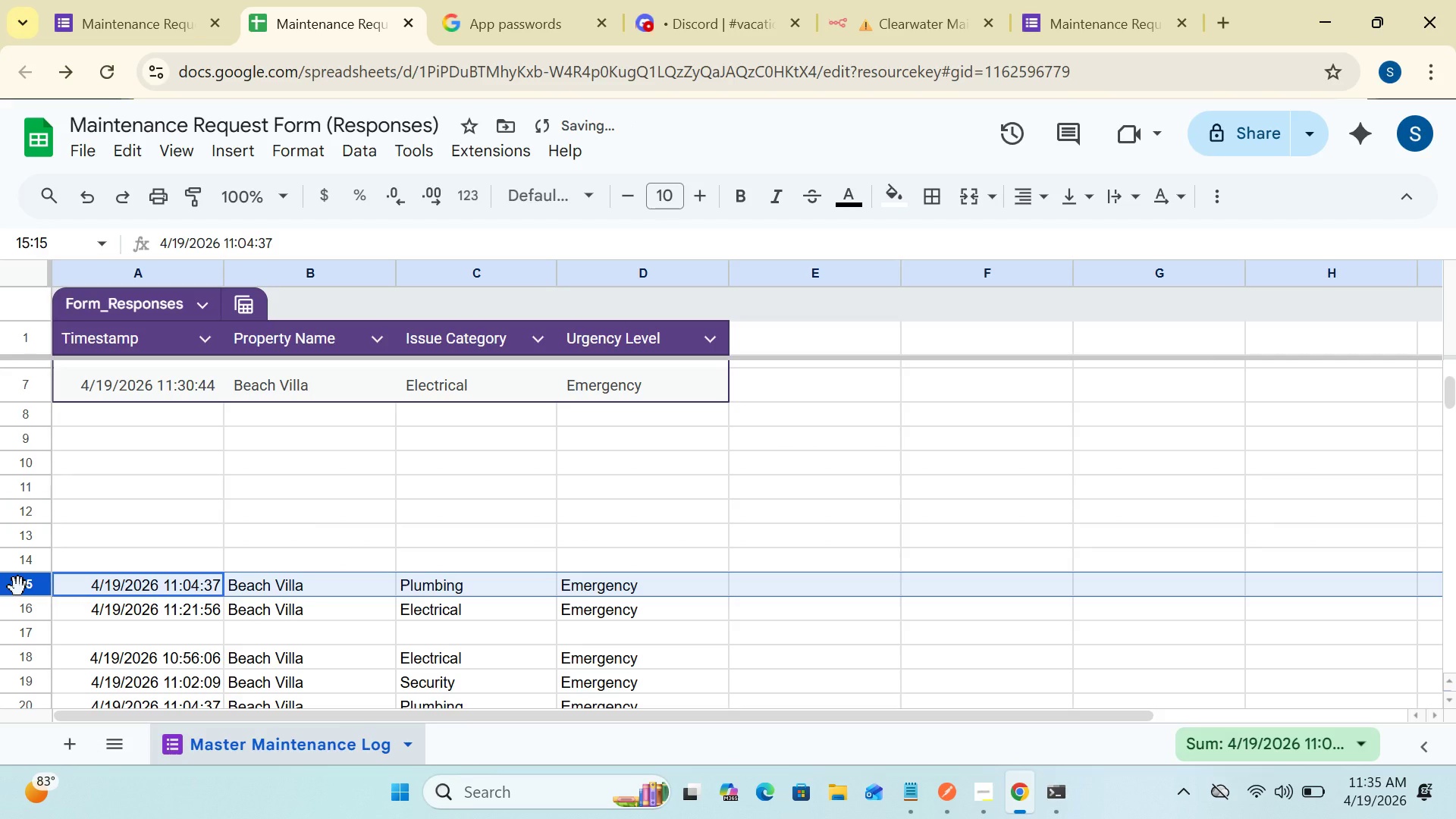 
key(Delete)
 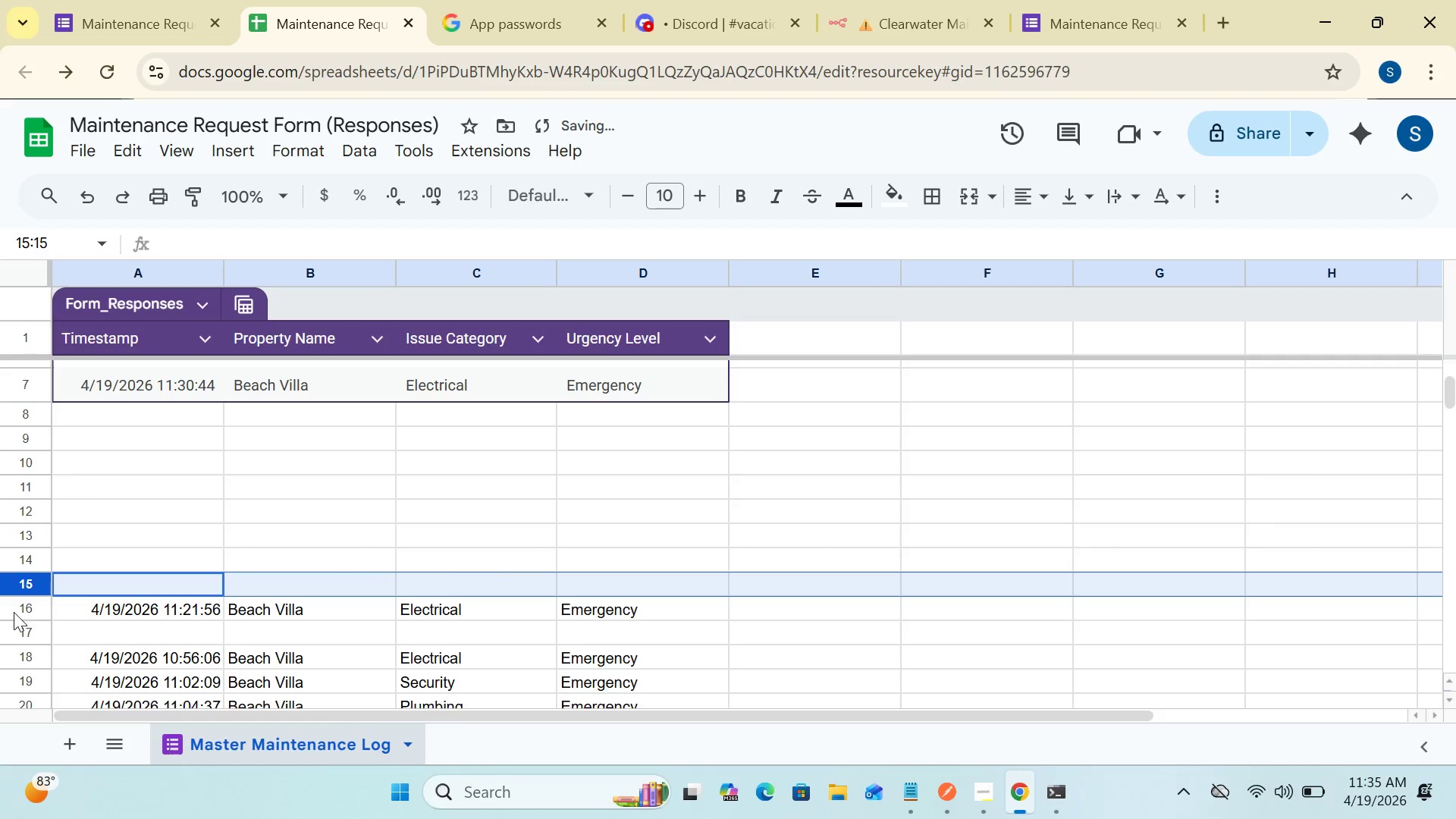 
left_click([13, 603])
 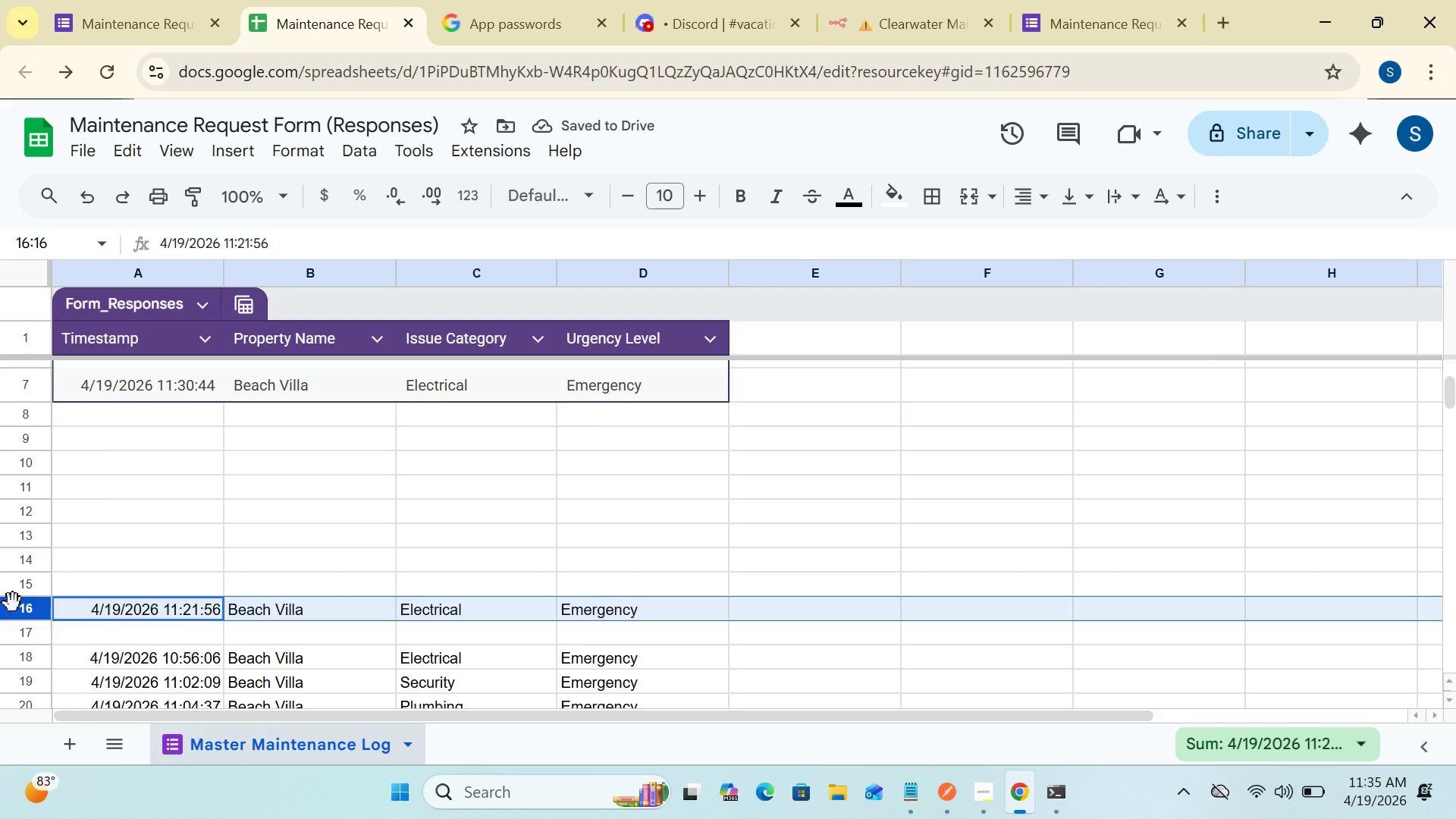 
key(Delete)
 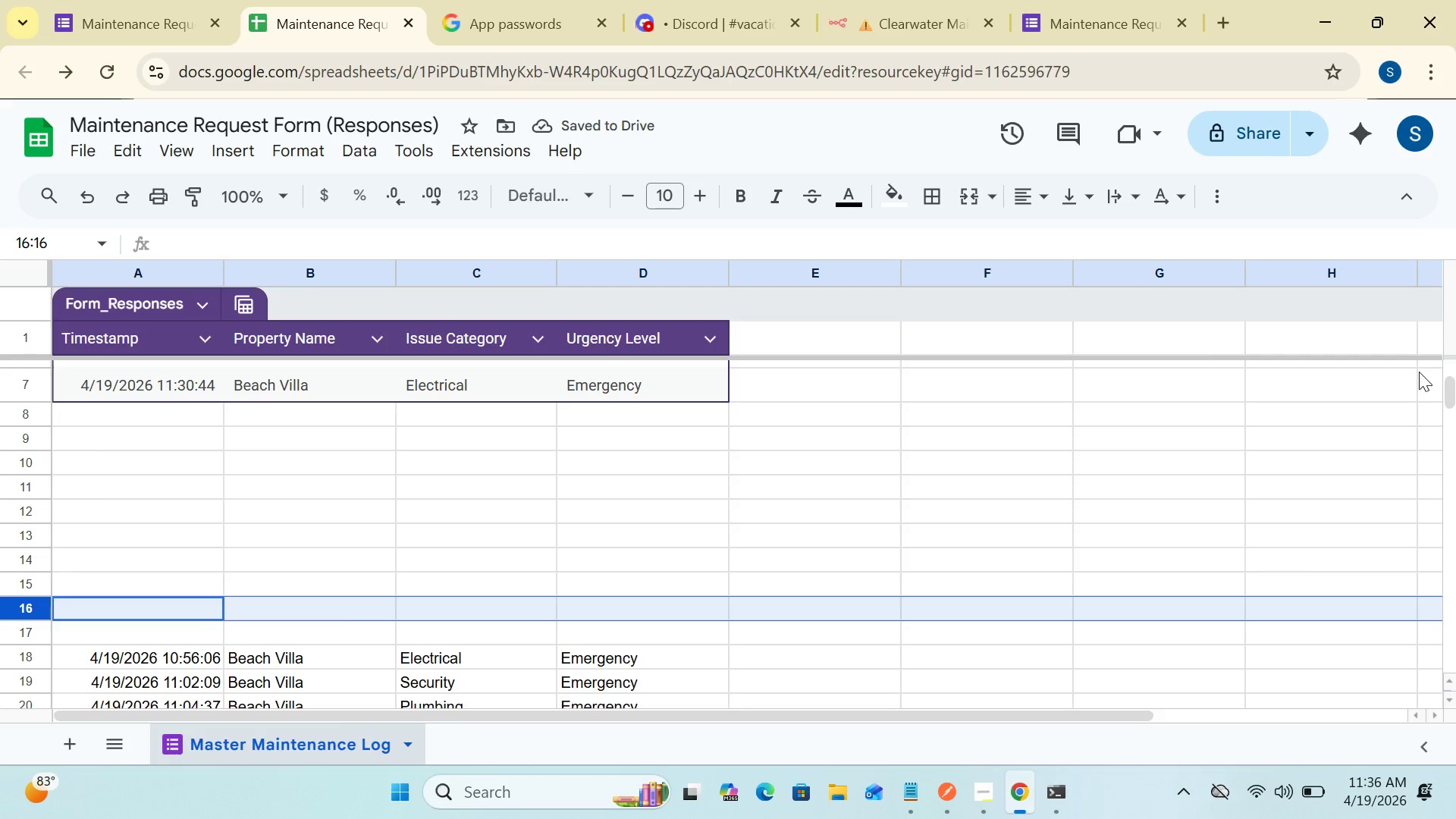 
left_click_drag(start_coordinate=[1446, 392], to_coordinate=[1436, 416])
 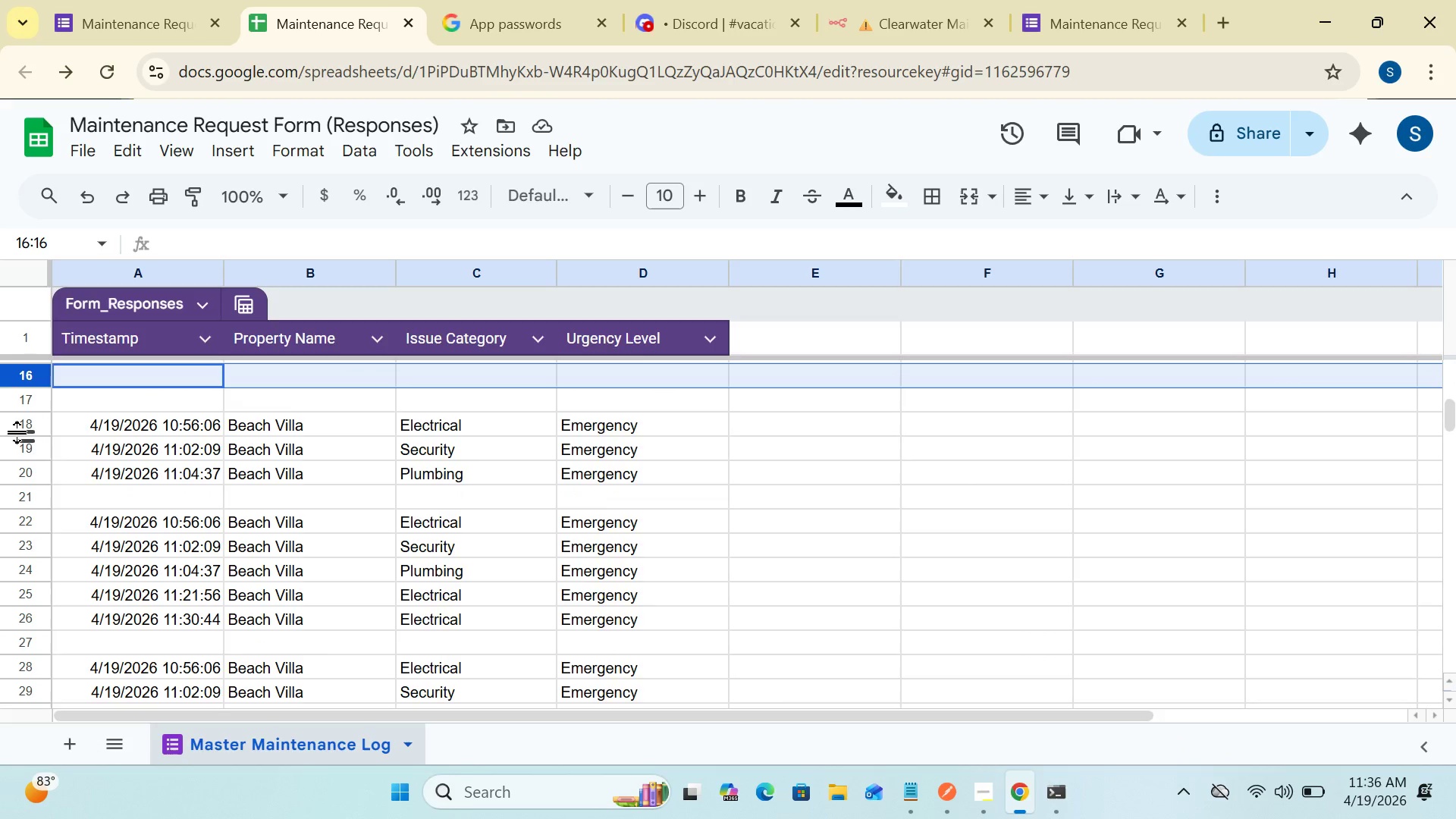 
left_click([18, 431])
 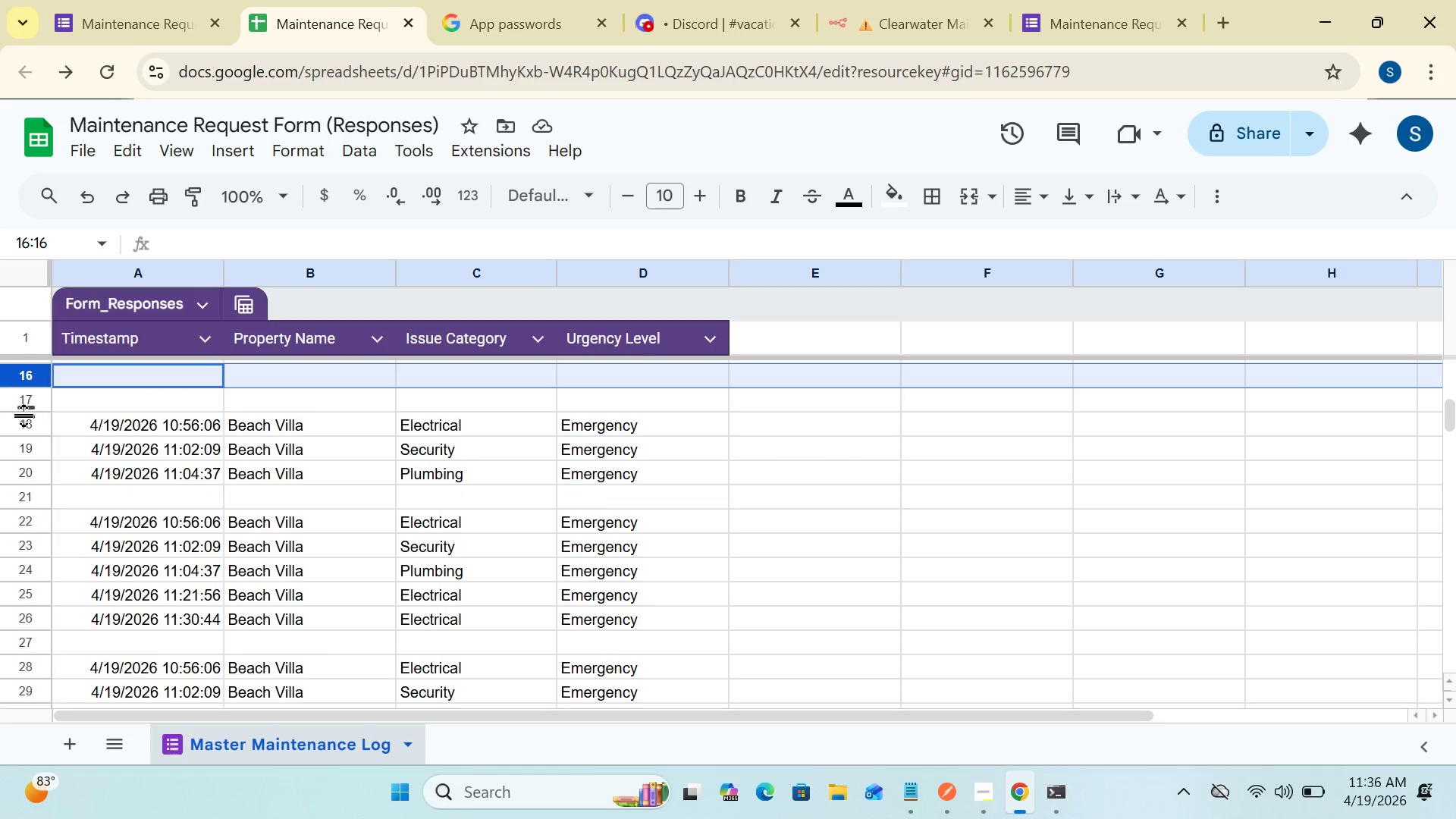 
left_click([25, 416])
 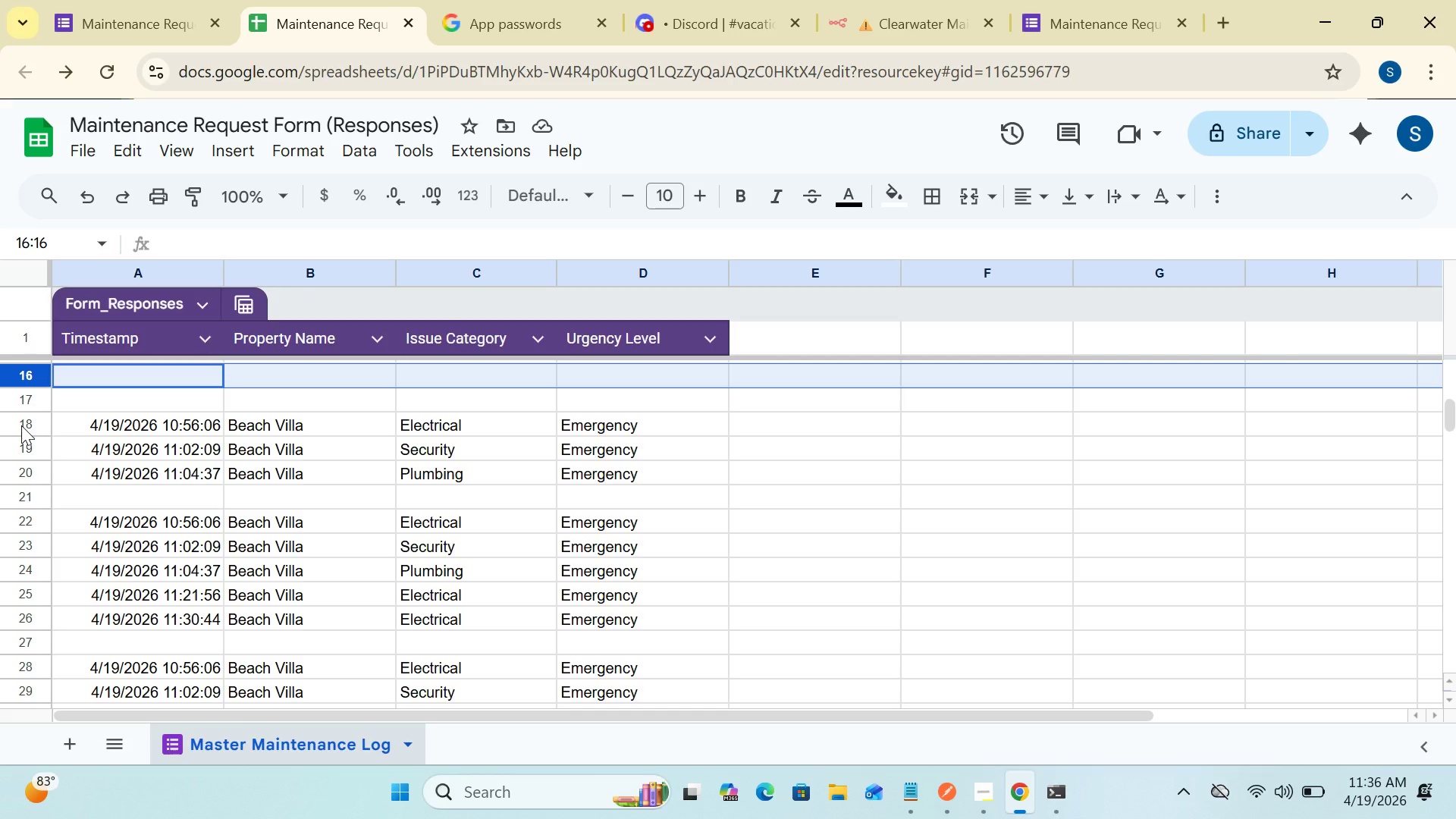 
left_click([21, 425])
 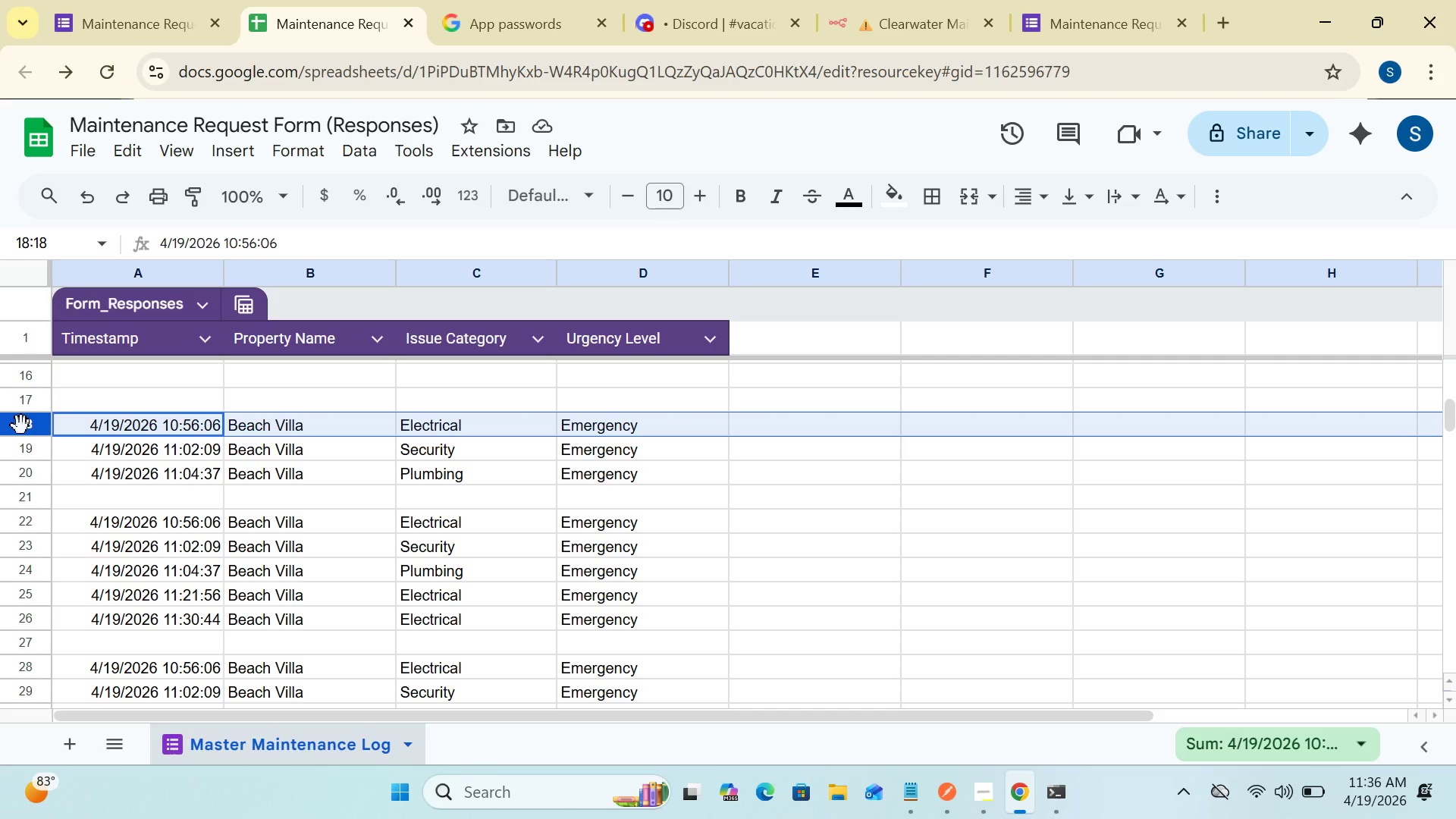 
key(Delete)
 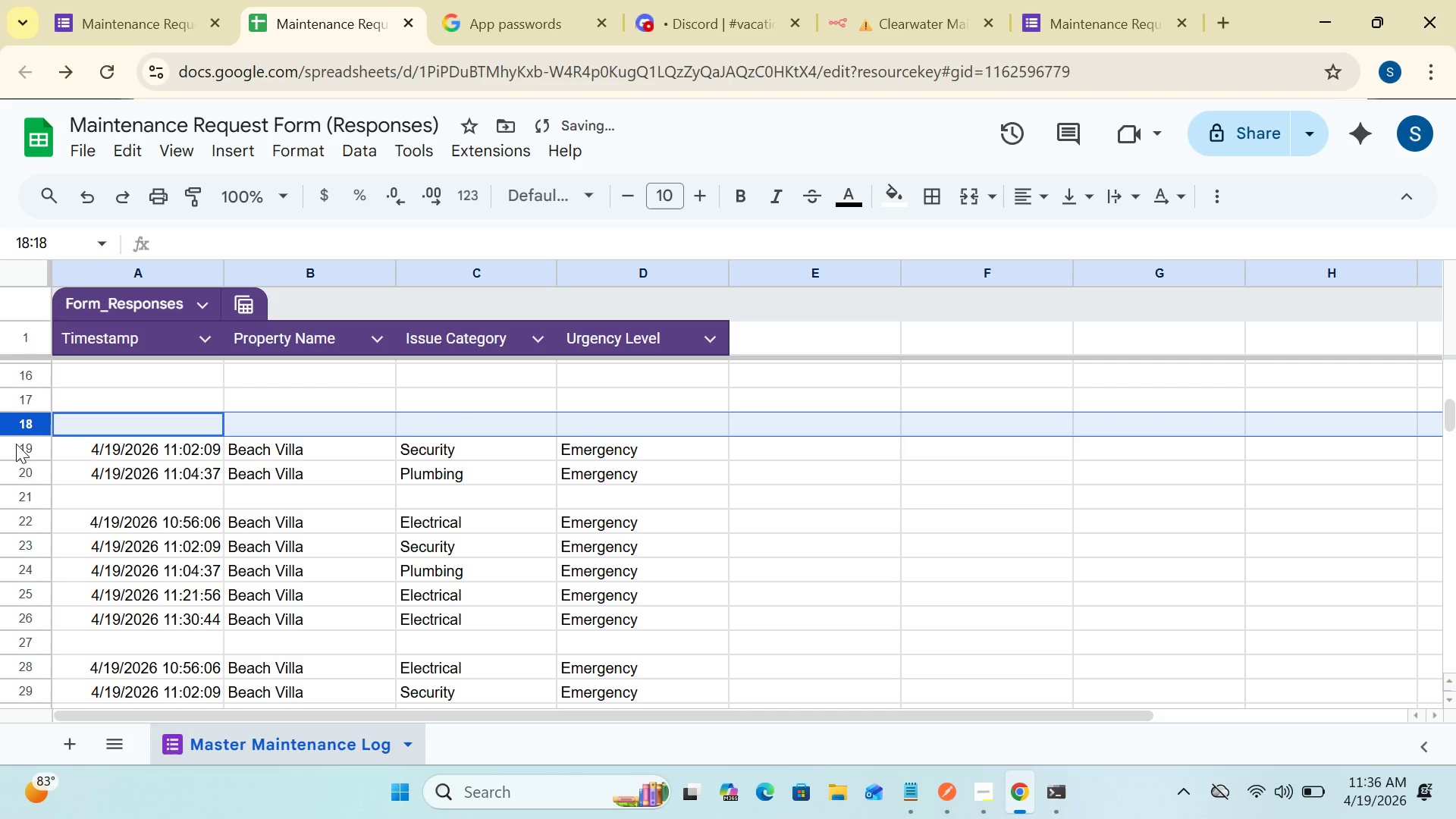 
left_click([17, 444])
 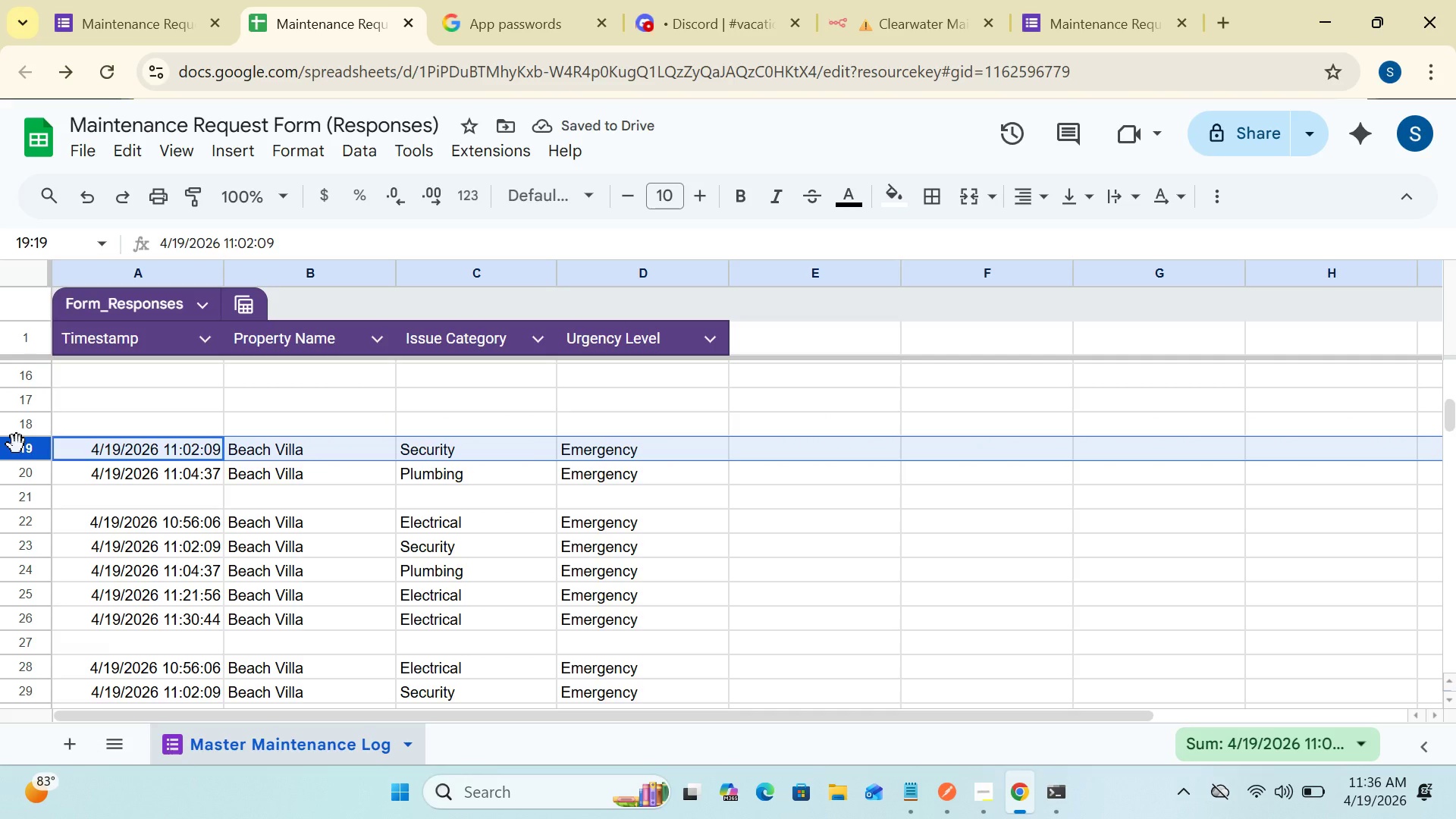 
key(Delete)
 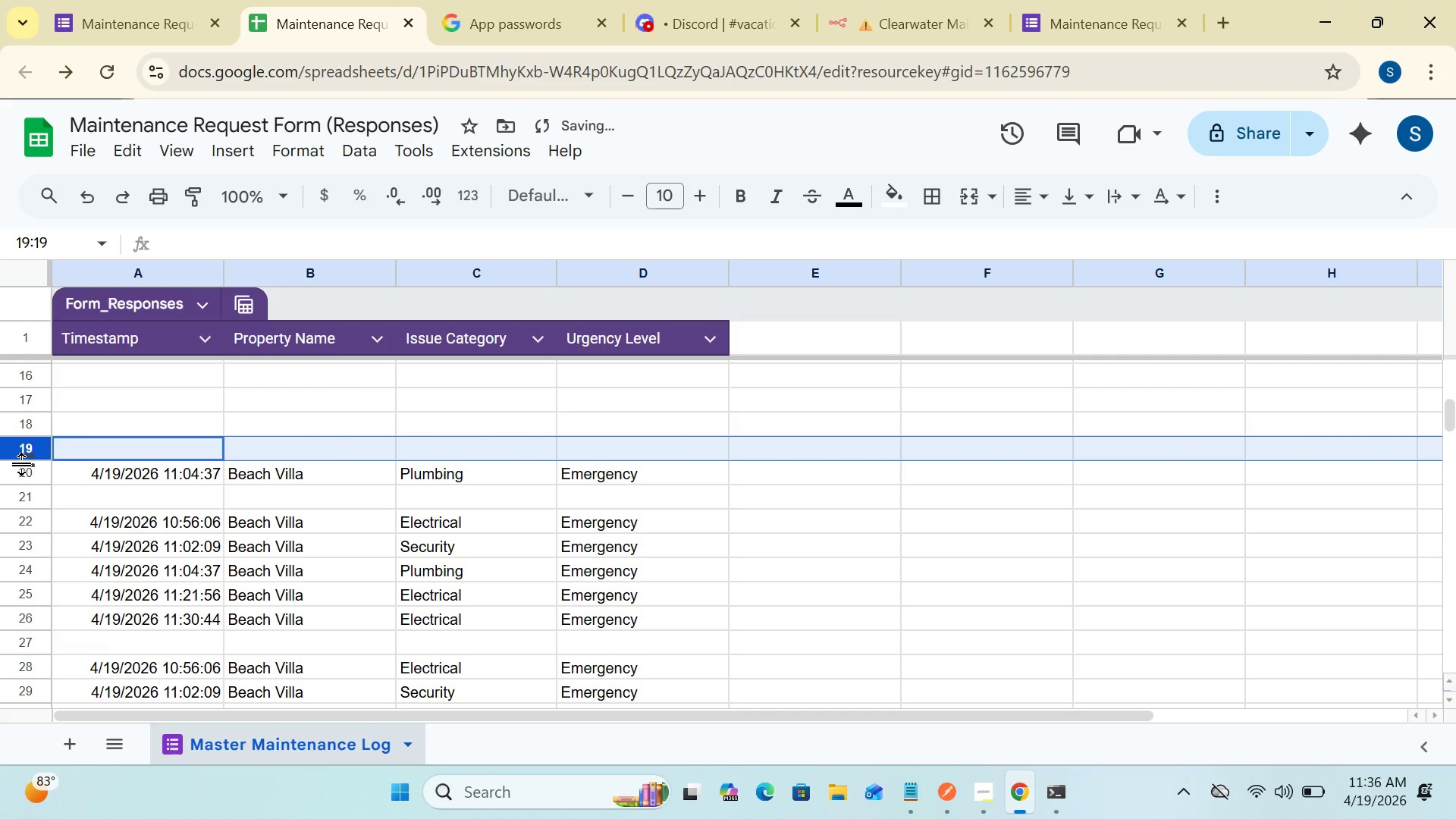 
left_click([23, 464])